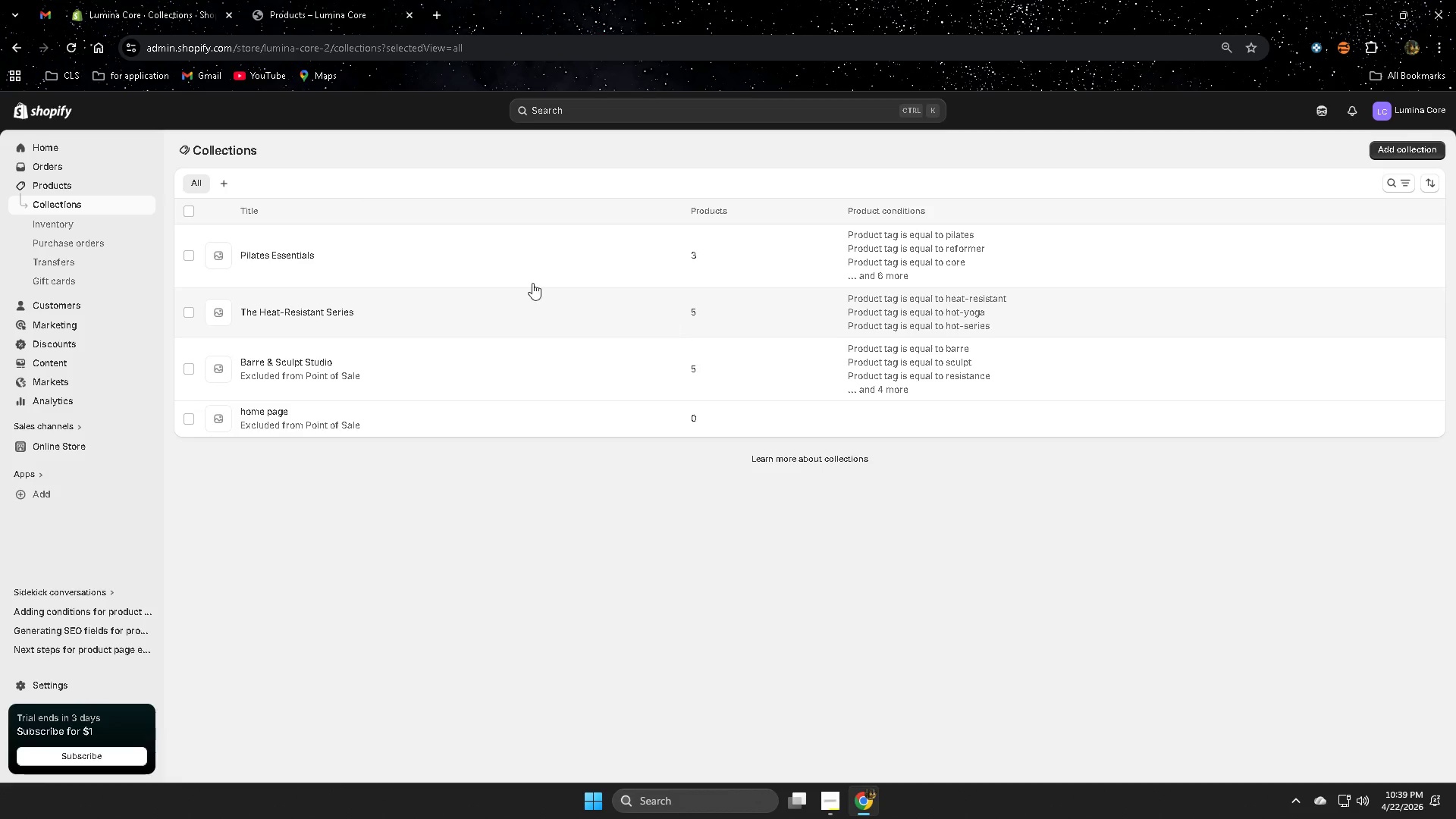 
left_click([64, 203])
 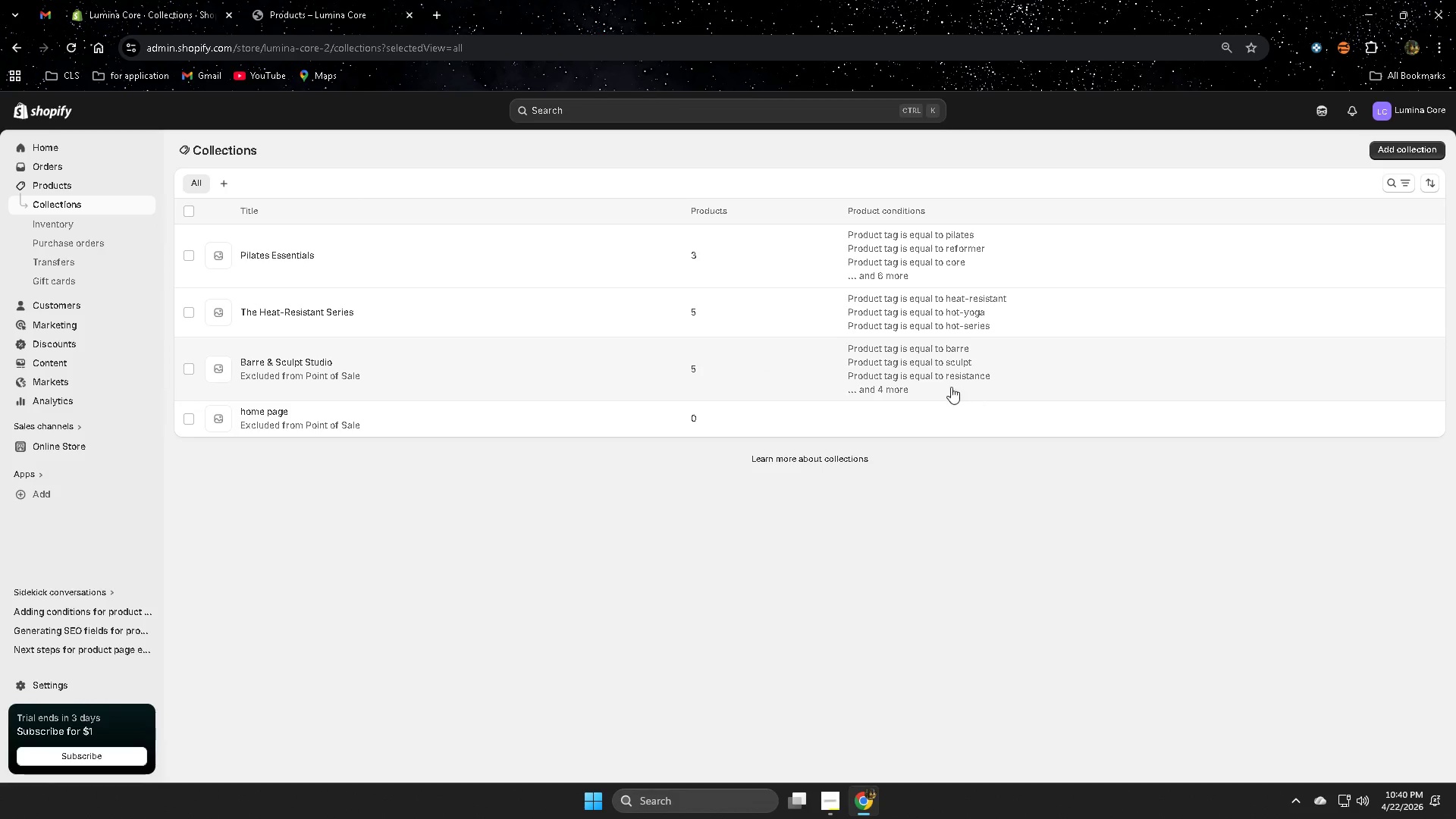 
wait(11.47)
 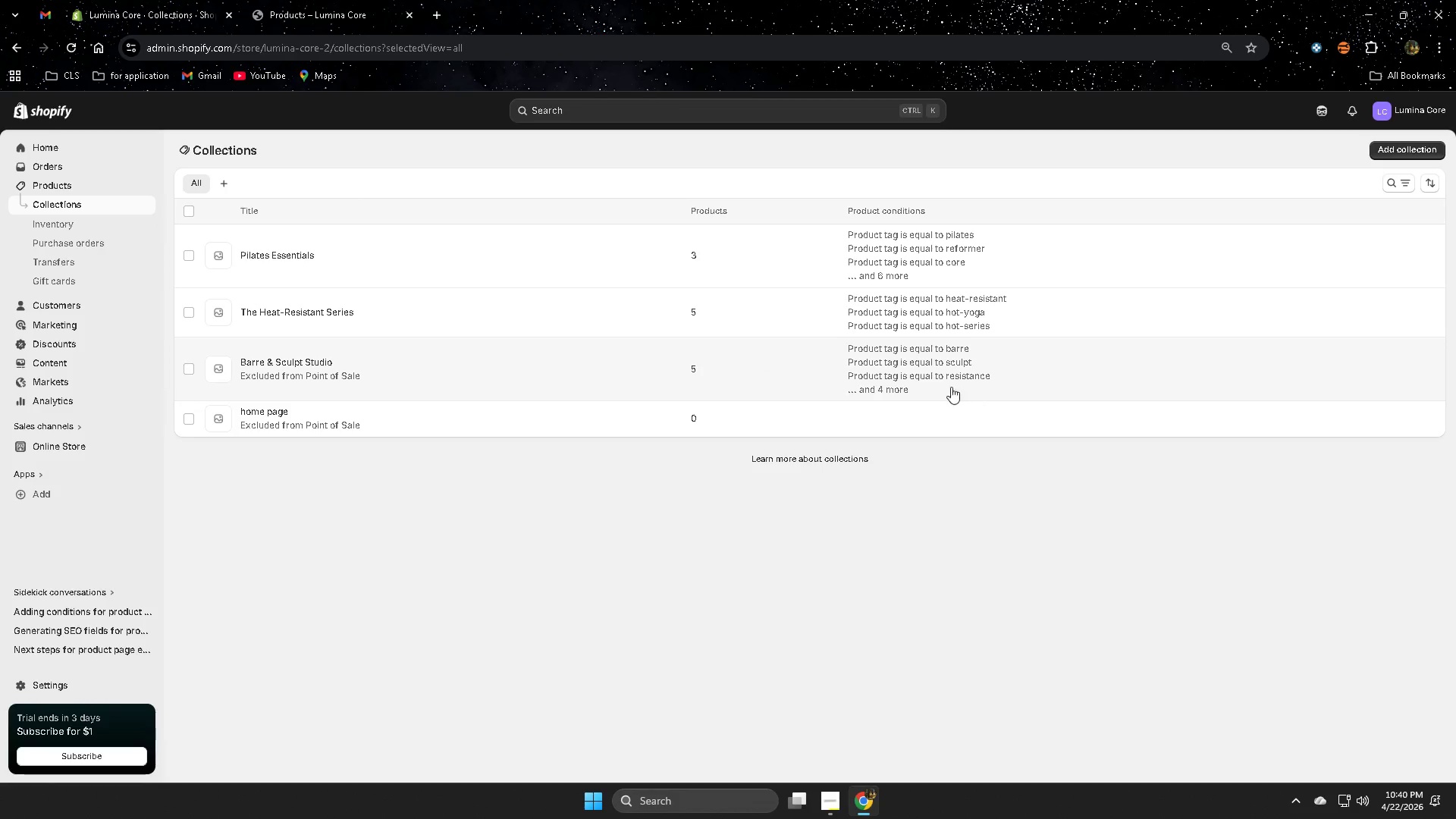 
left_click([80, 207])
 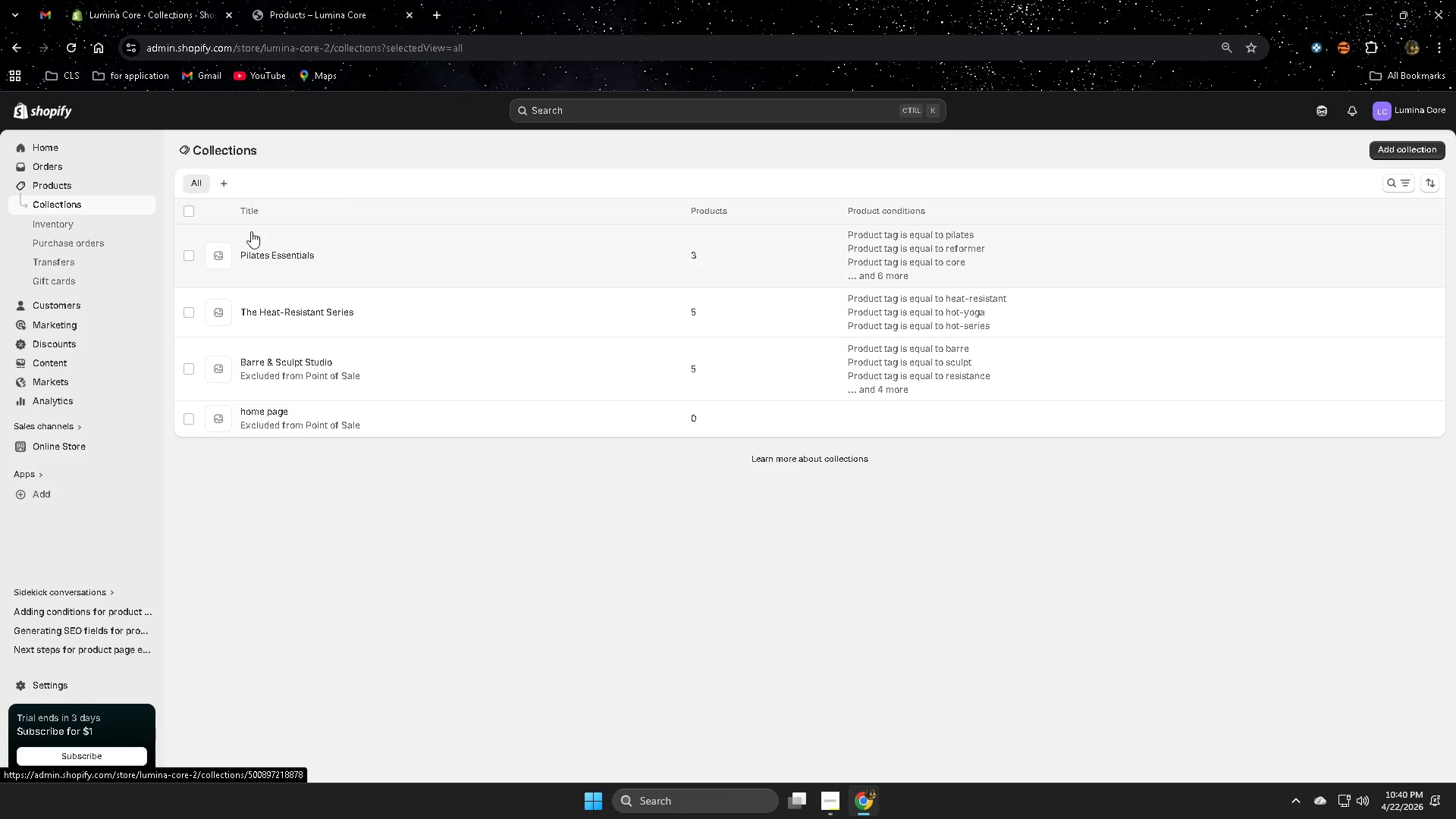 
left_click([83, 206])
 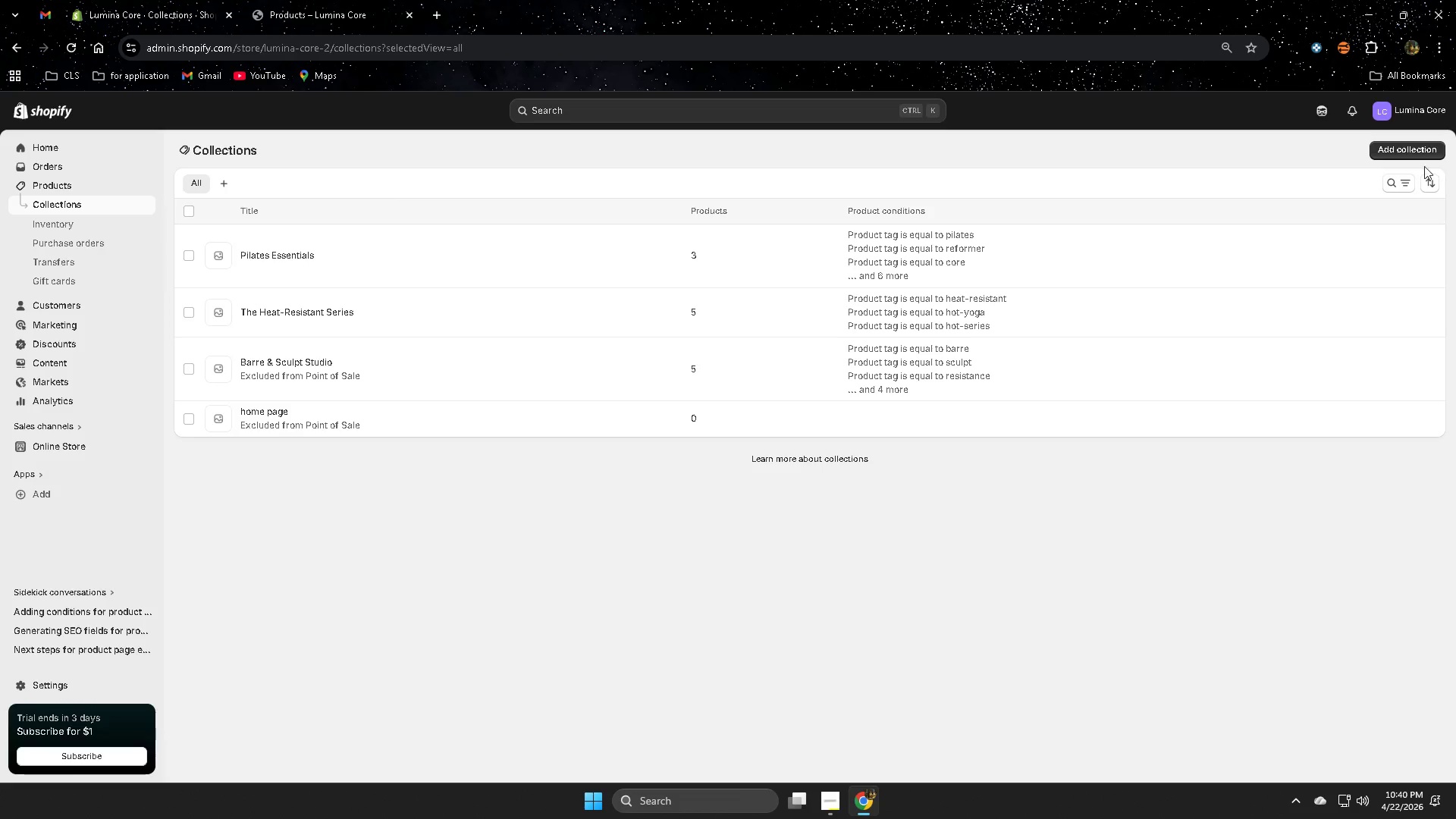 
left_click([1383, 146])
 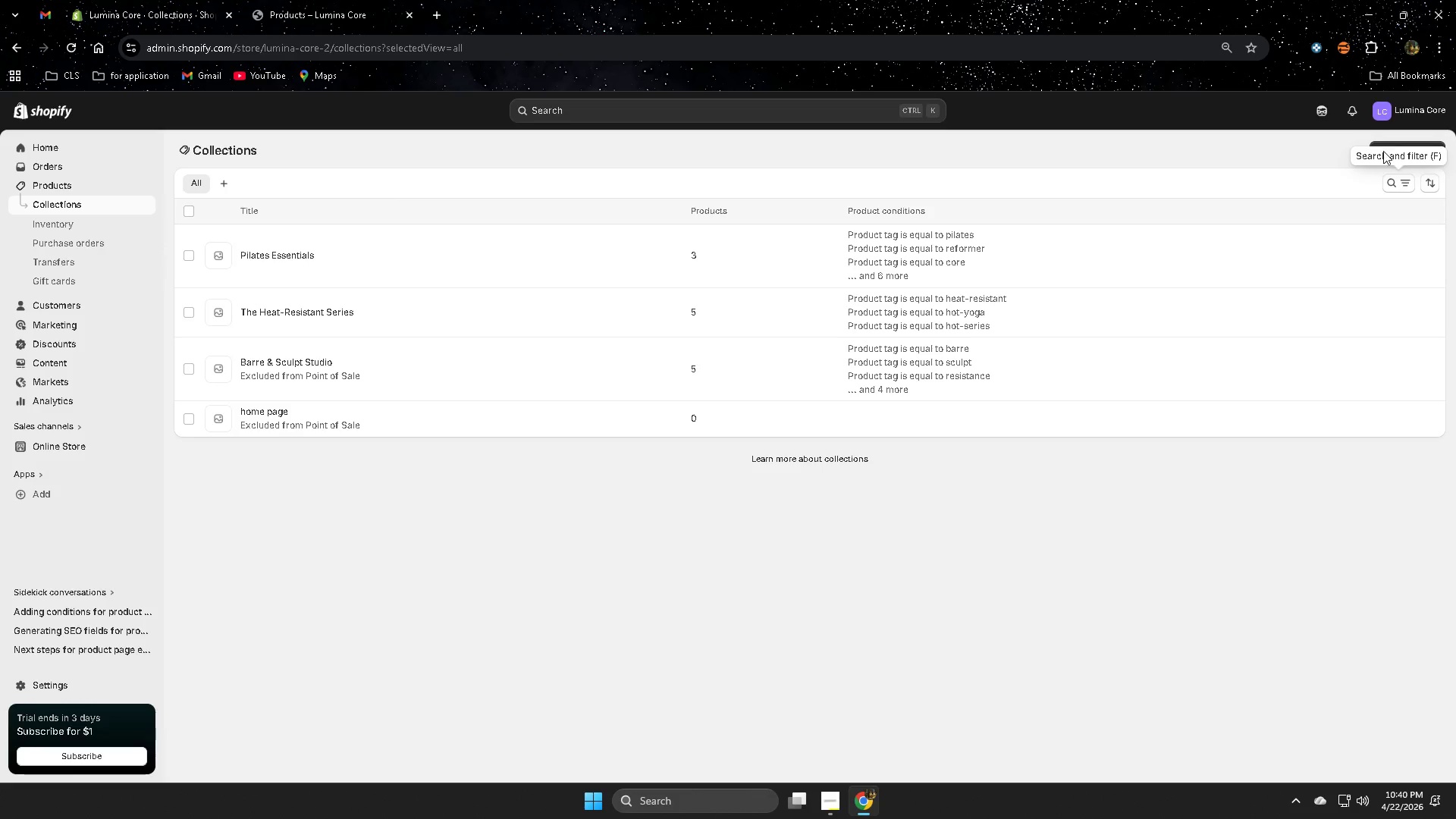 
left_click([1402, 146])
 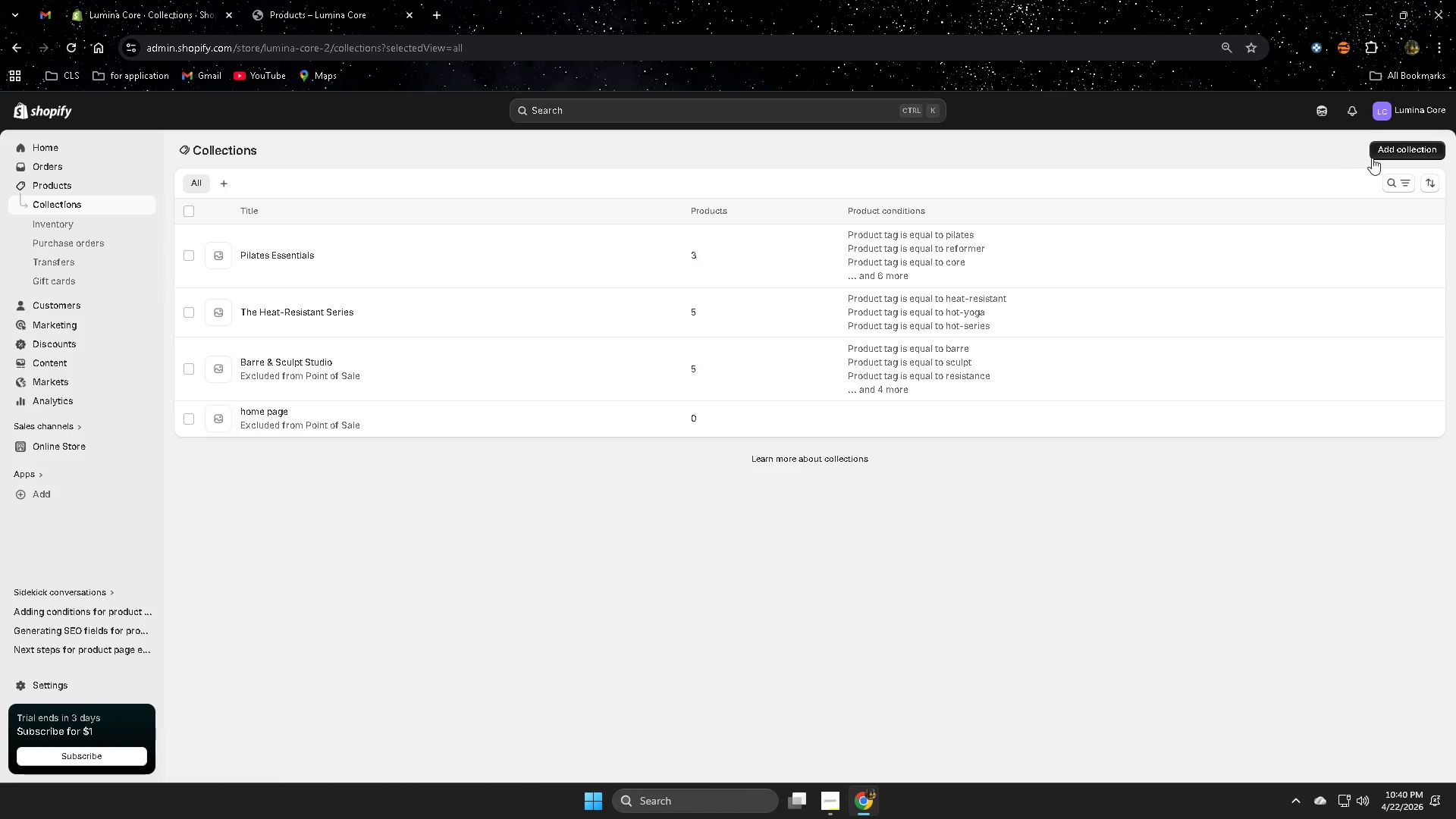 
left_click([1382, 154])